 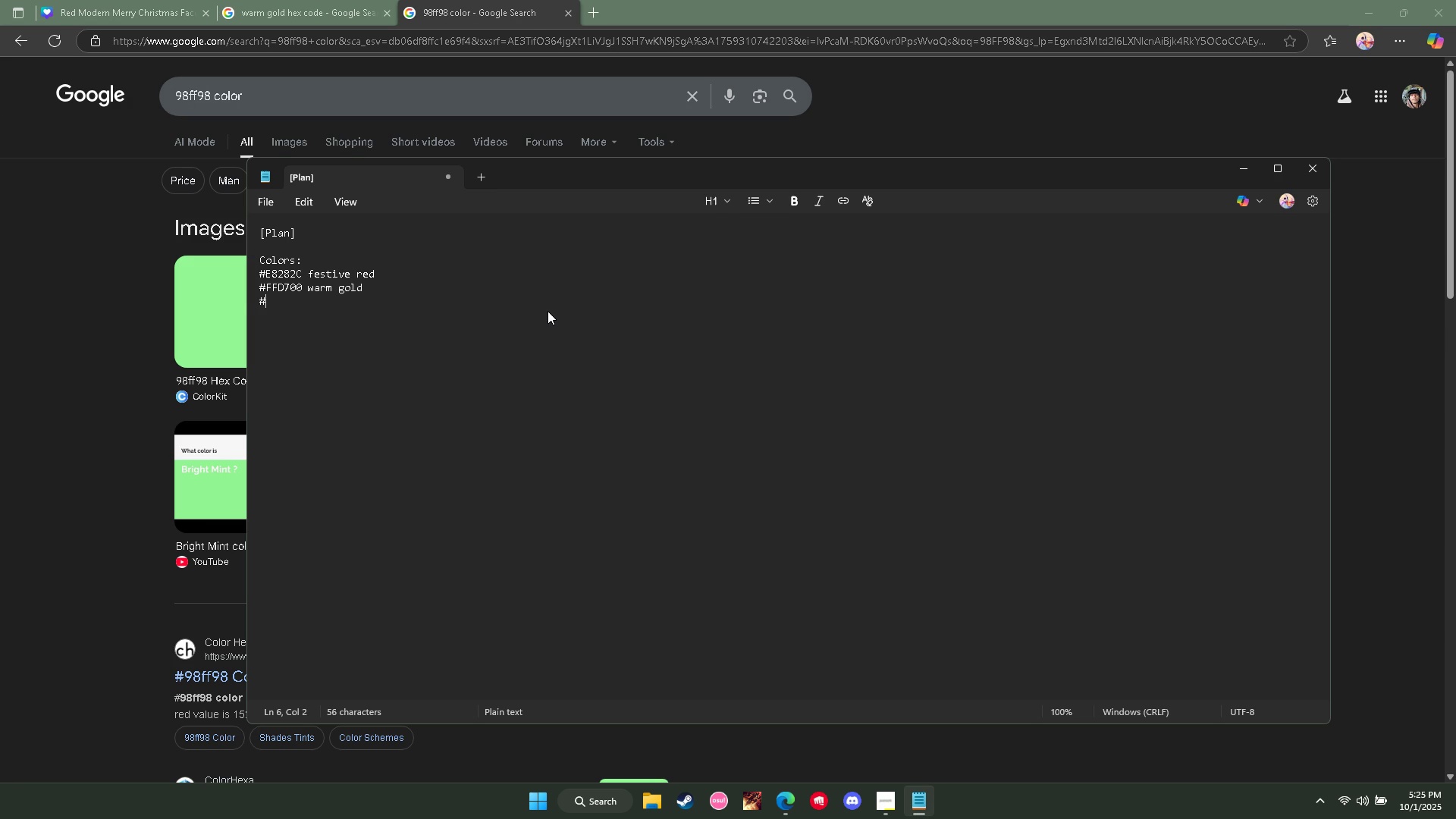 
key(Control+ControlLeft)
 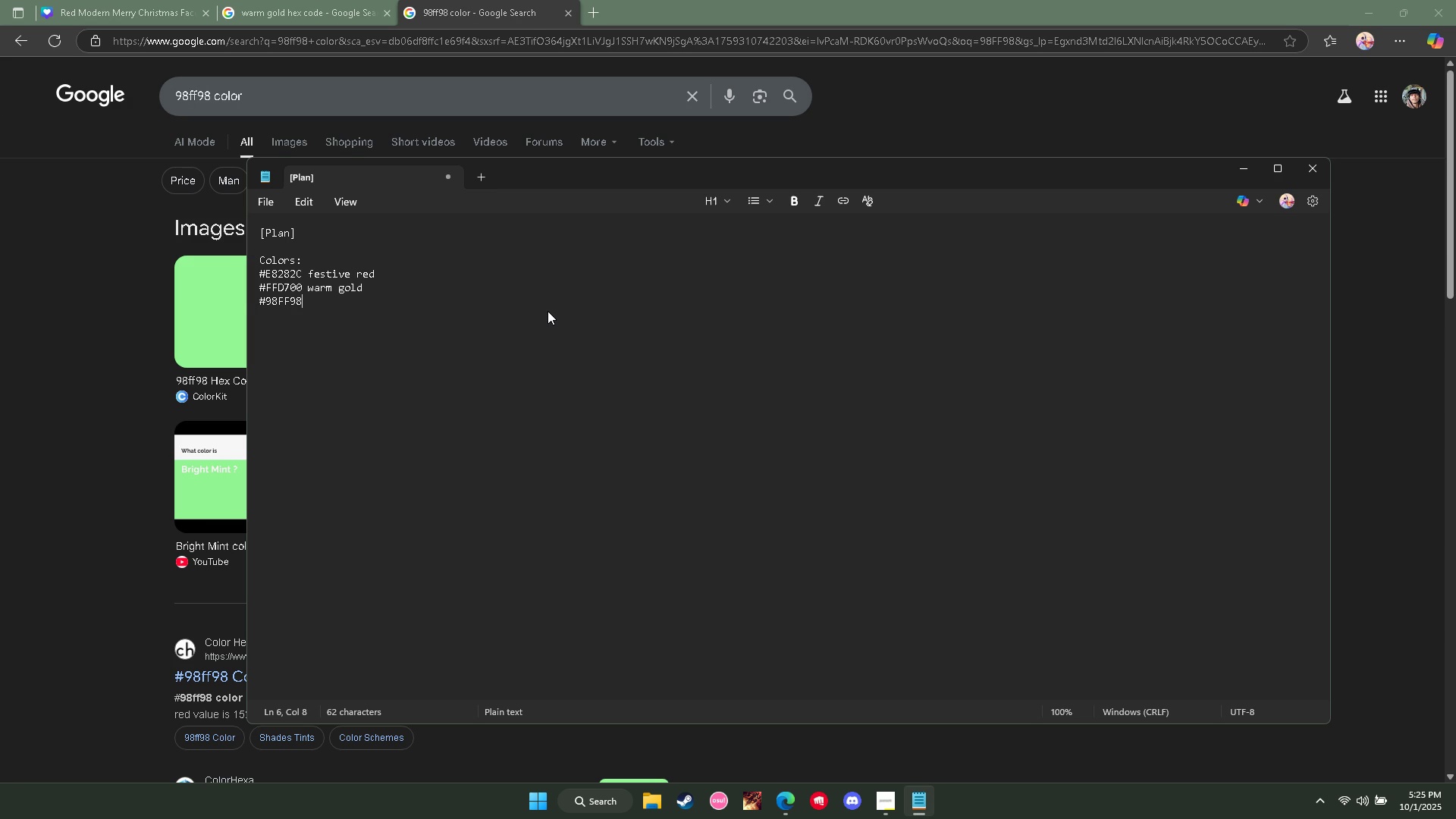 
key(Control+V)
 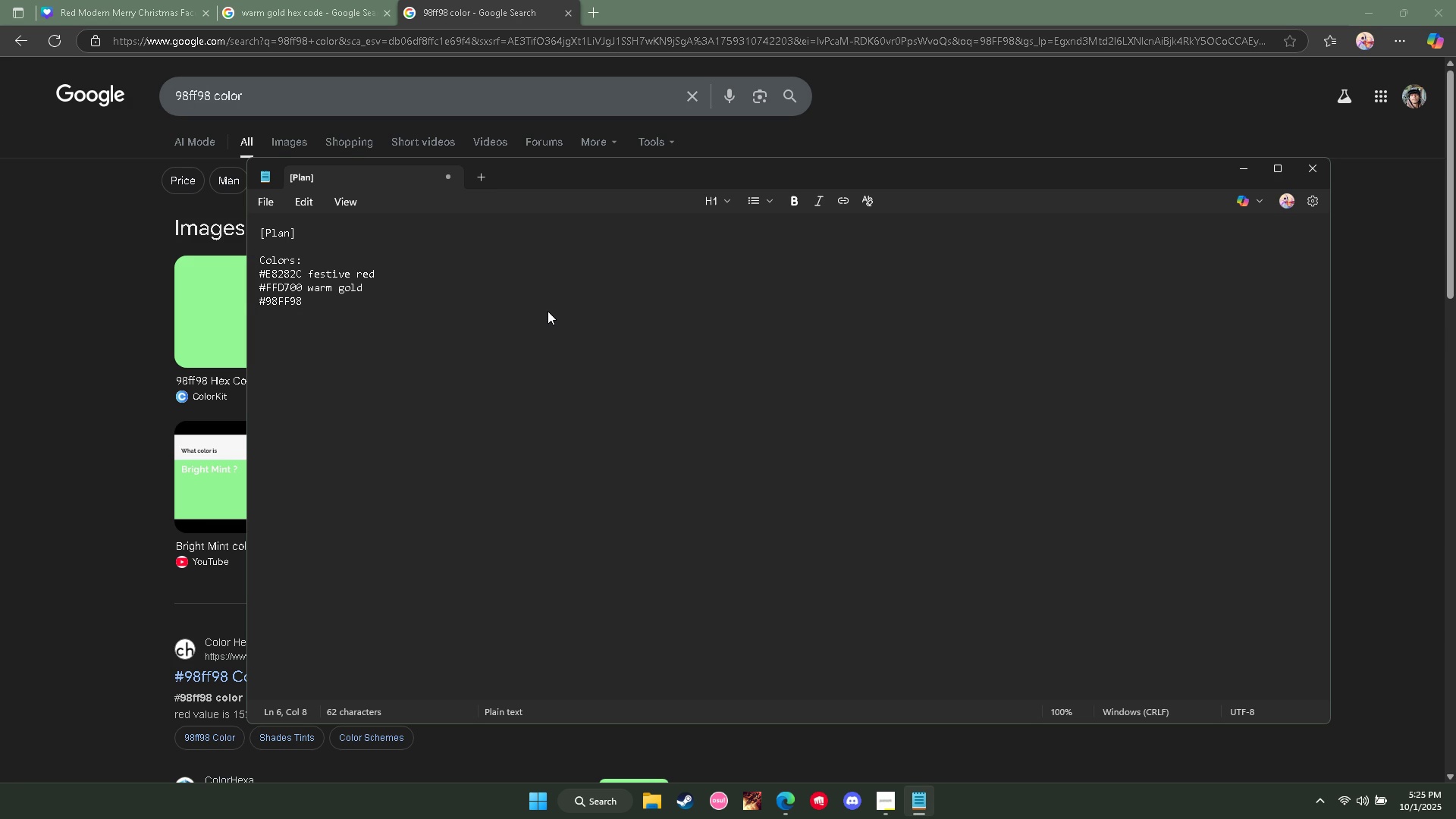 
type( mint green)
 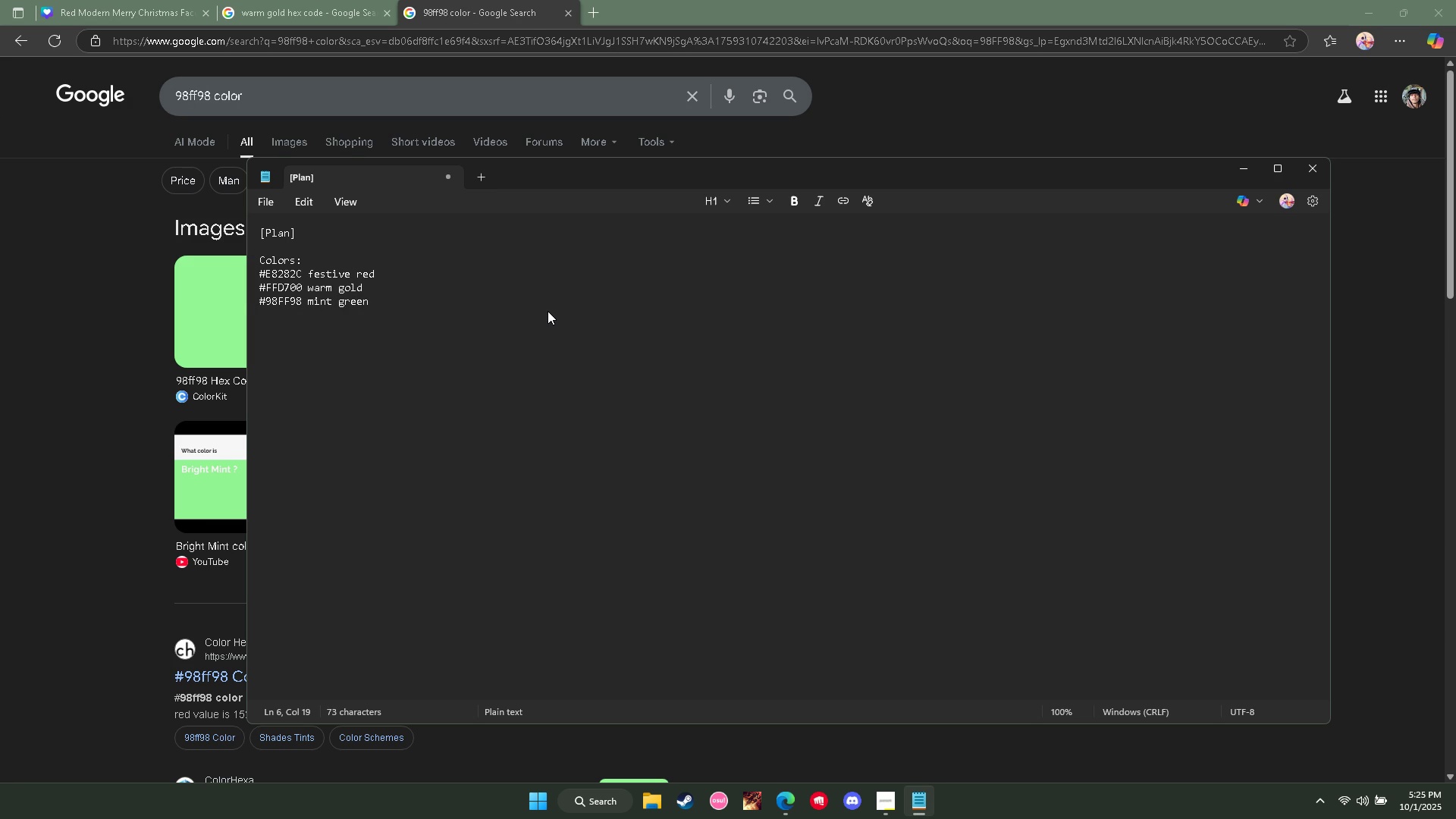 
key(Enter)
 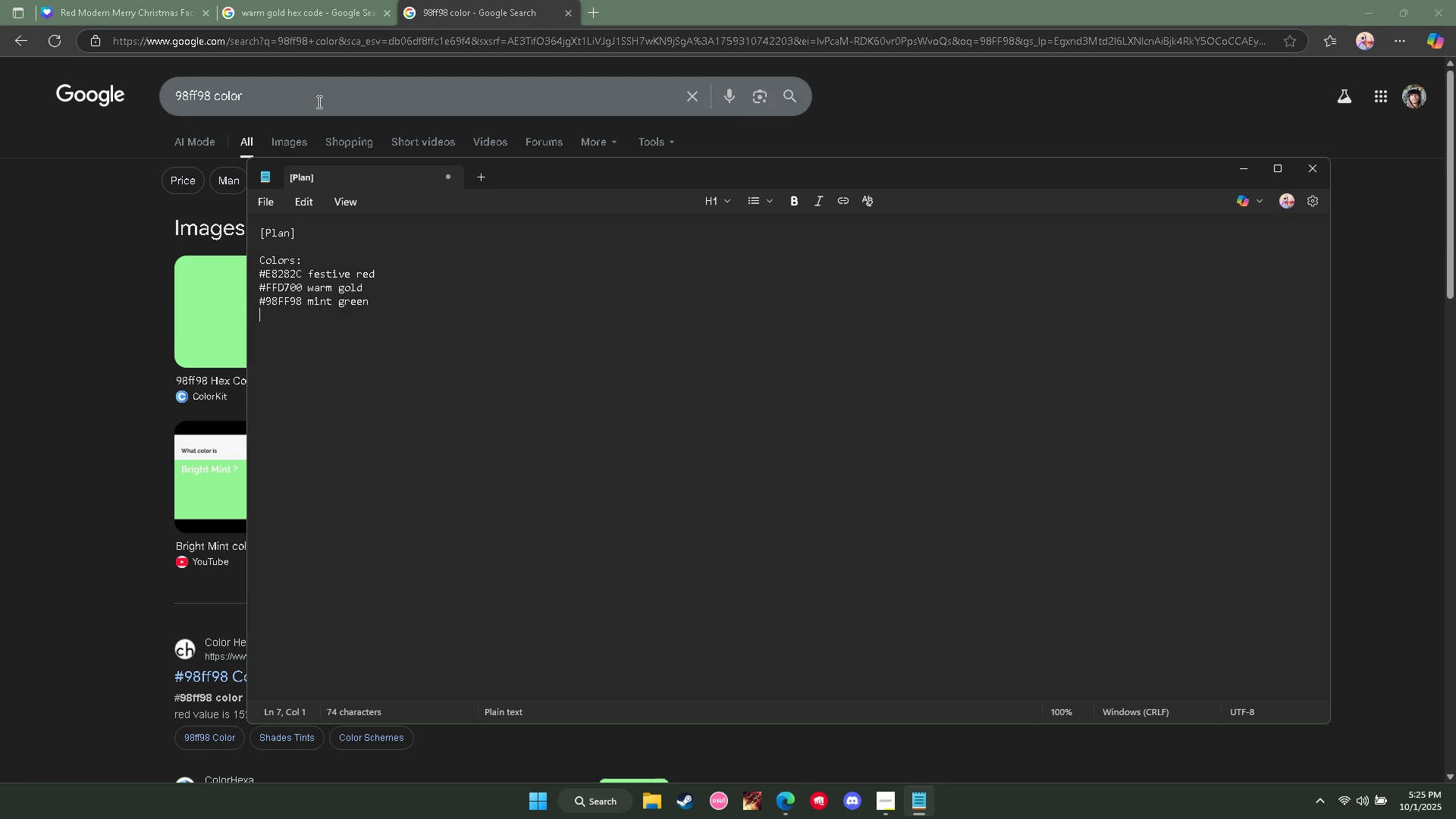 
double_click([313, 99])
 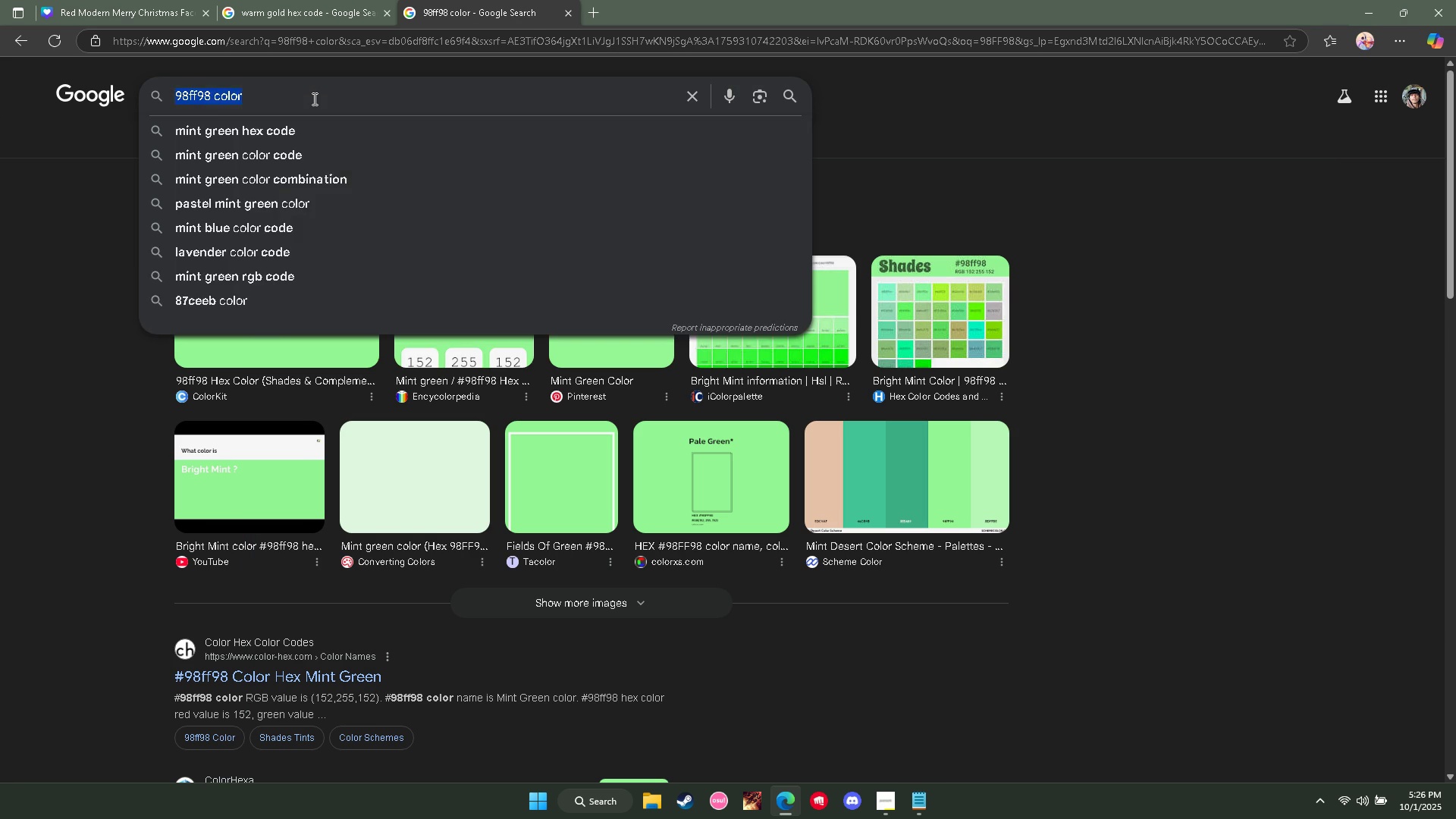 
triple_click([313, 99])
 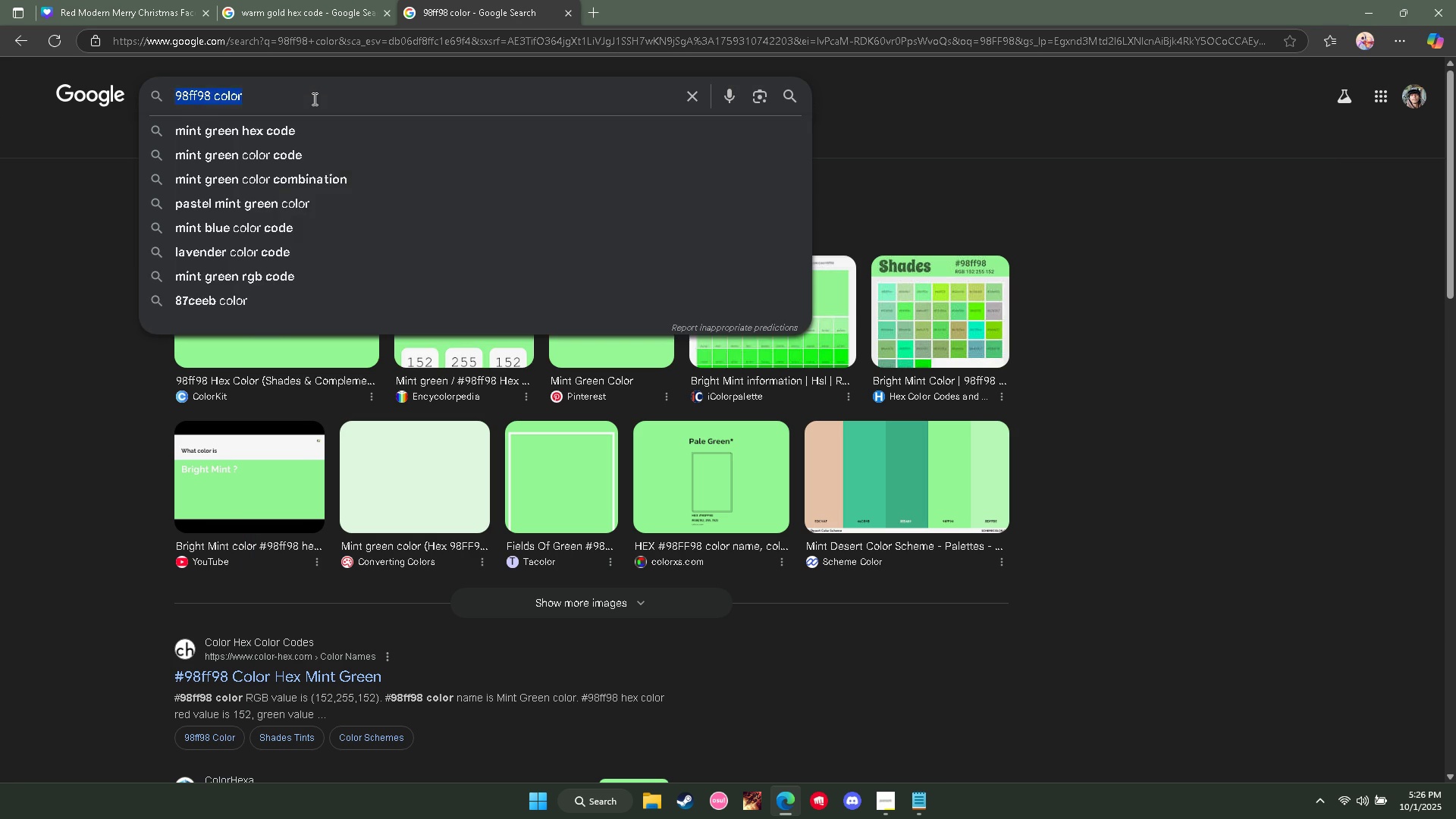 
type(deep blue fes)
key(Backspace)
key(Backspace)
key(Backspace)
 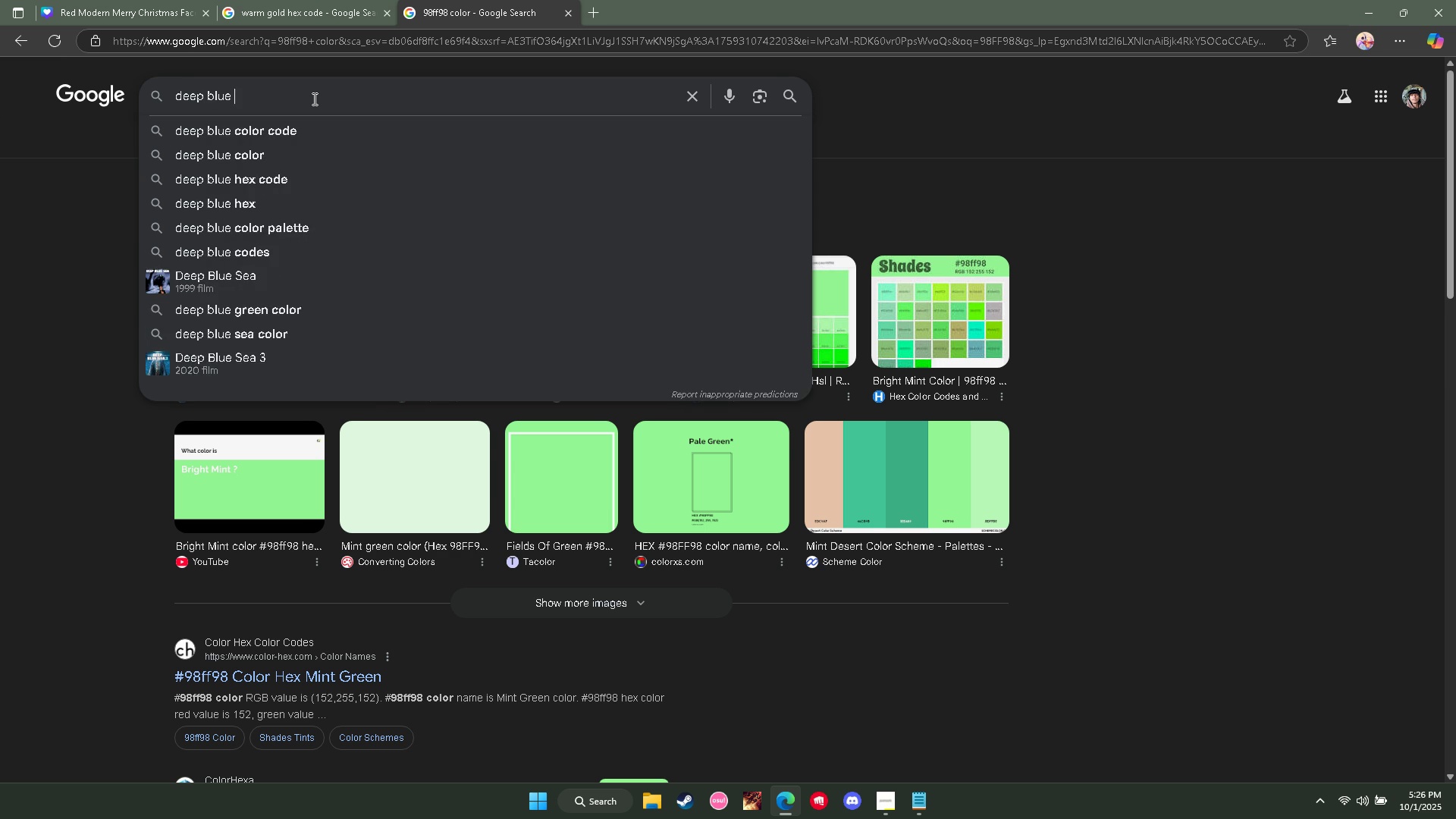 
key(ArrowDown)
 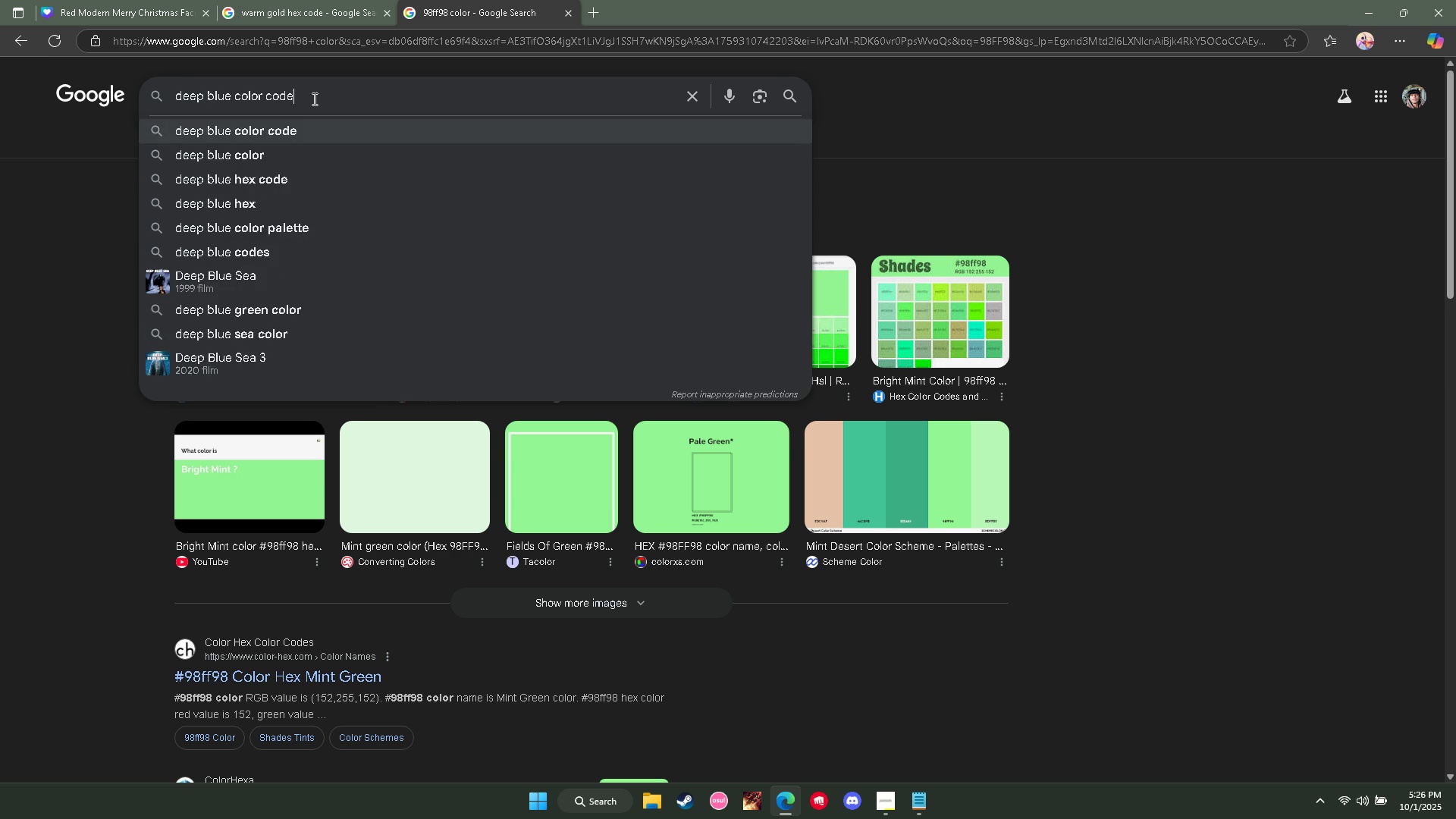 
key(Enter)
 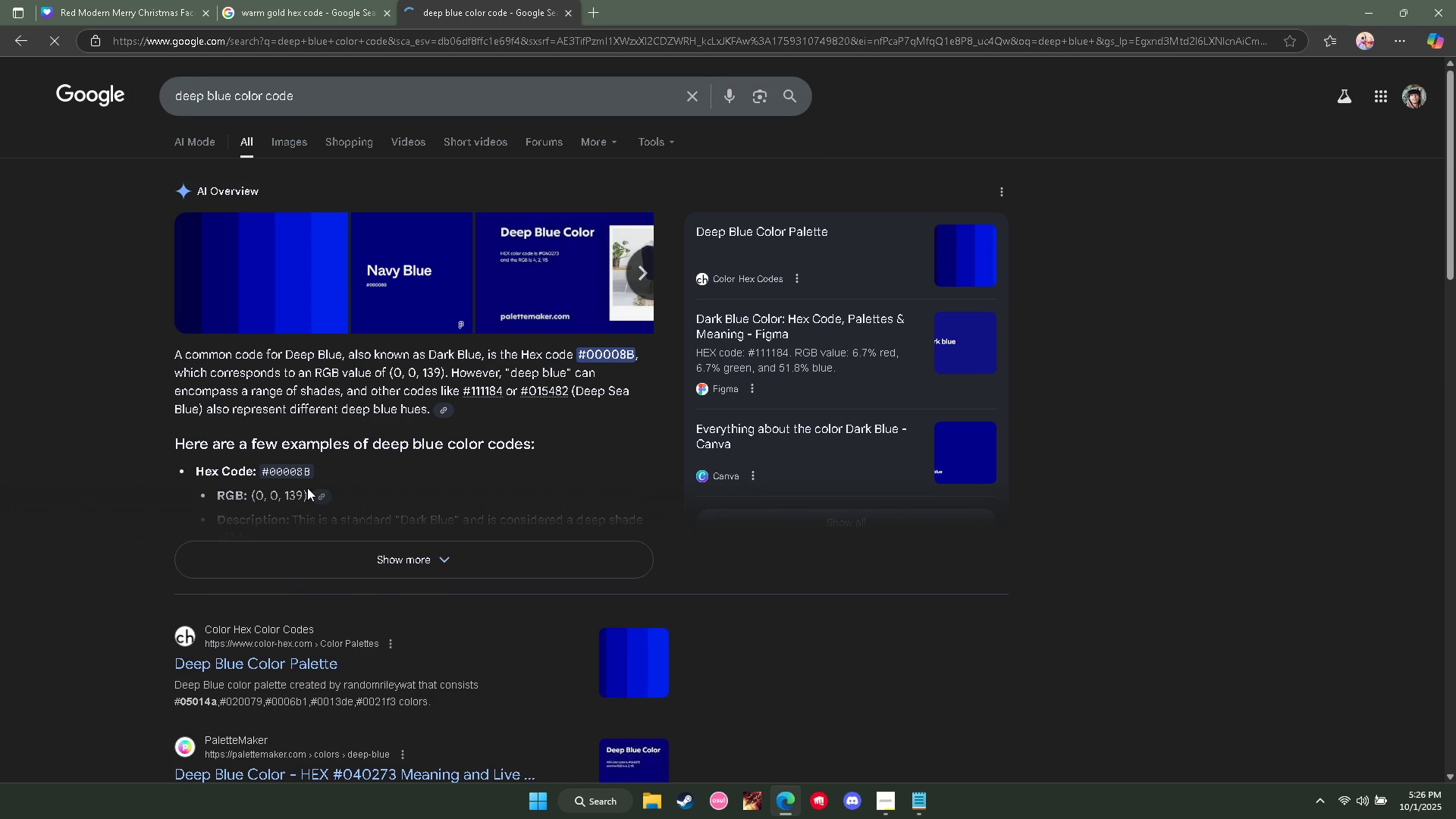 
left_click([353, 559])